 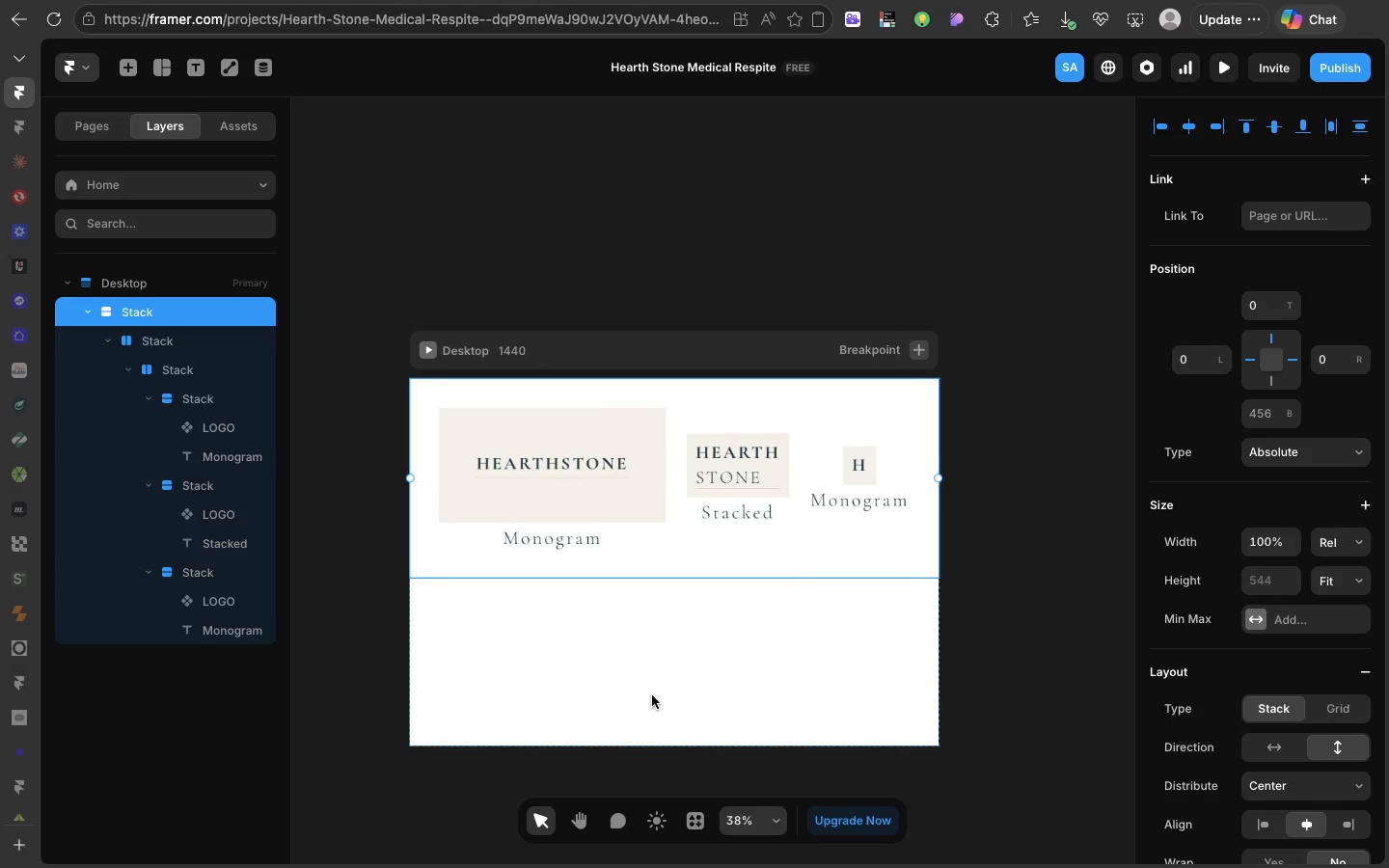 
key(T)
 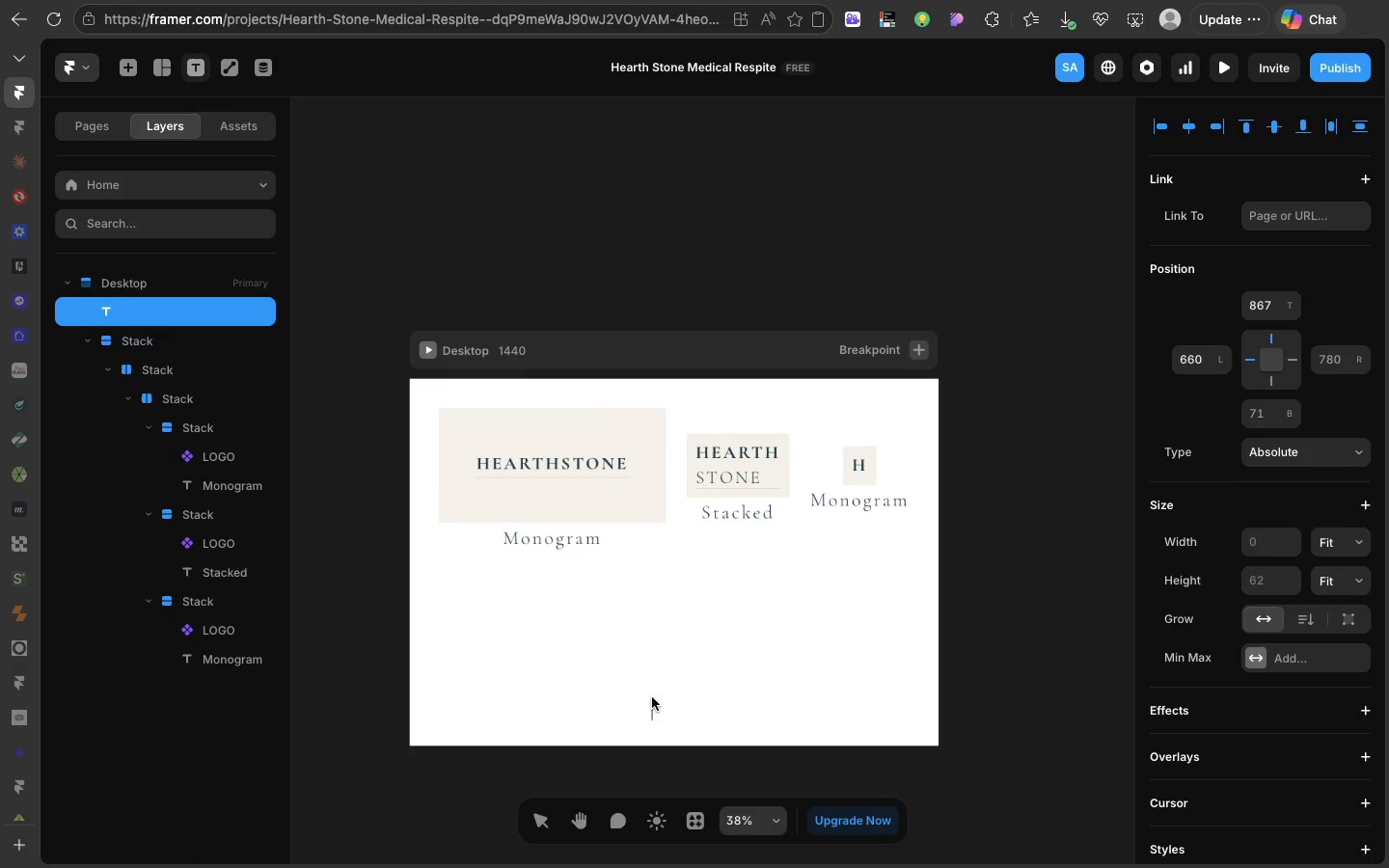 
left_click([652, 697])
 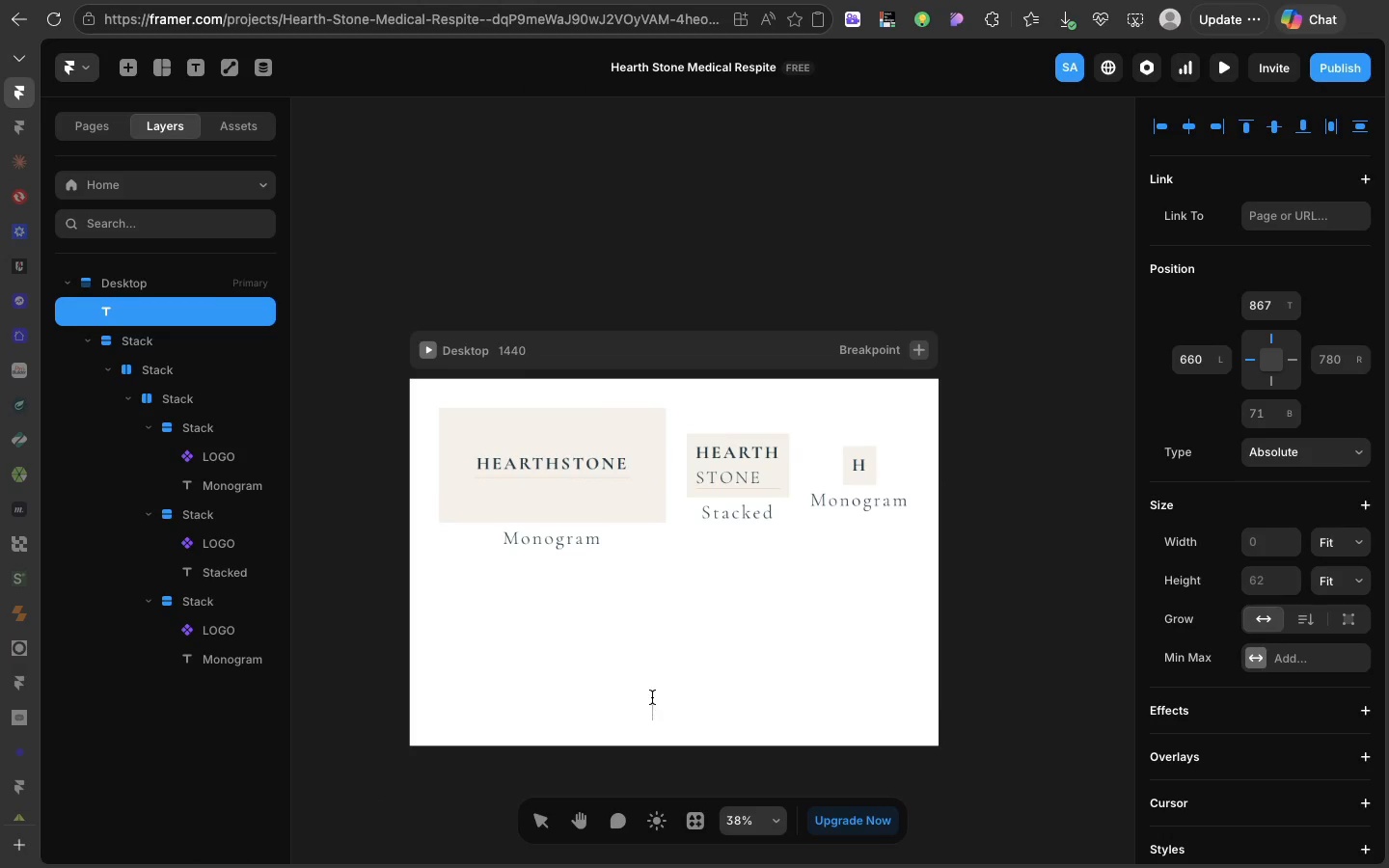 
key(Meta+V)
 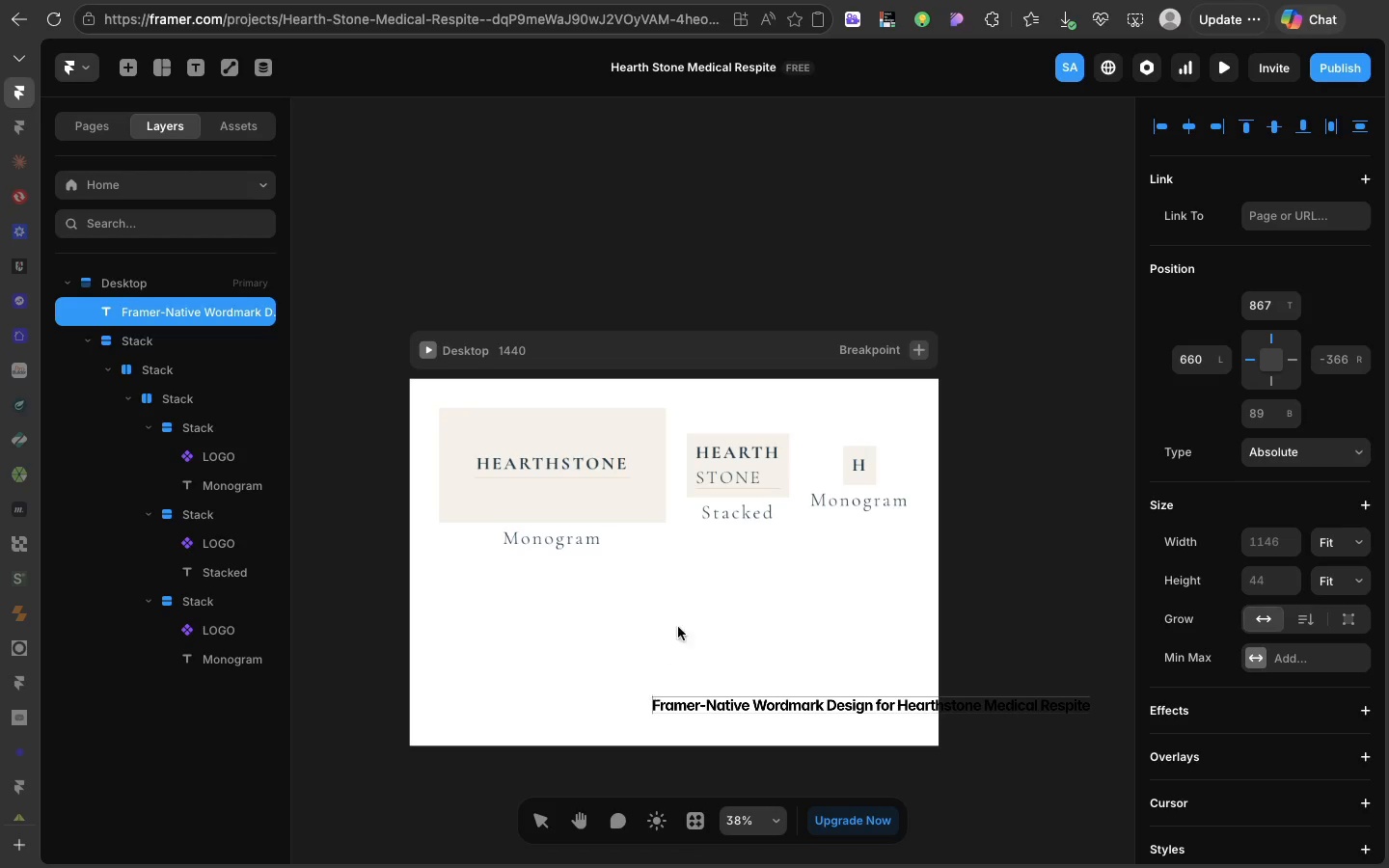 
left_click([652, 697])
 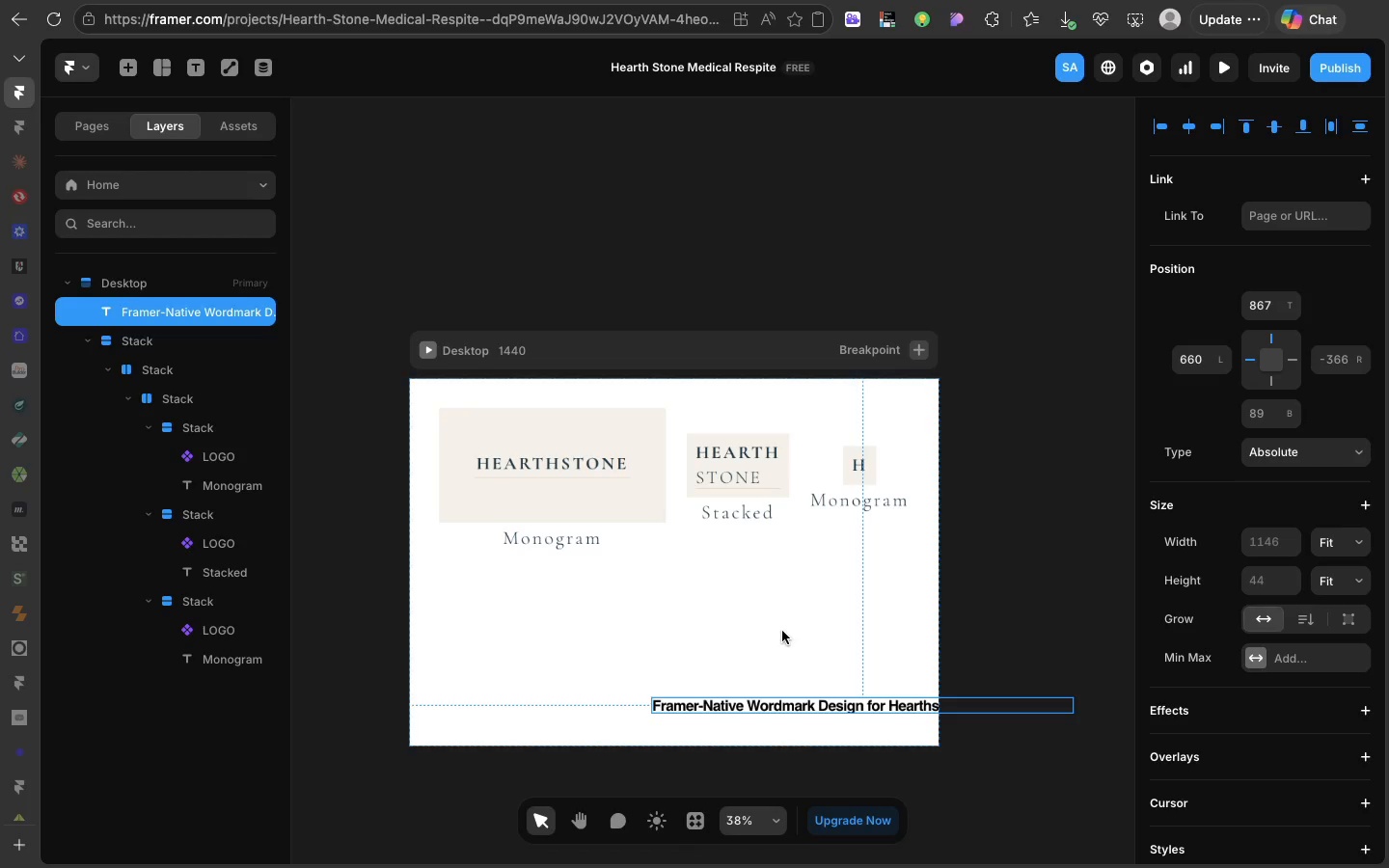 
left_click([782, 626])
 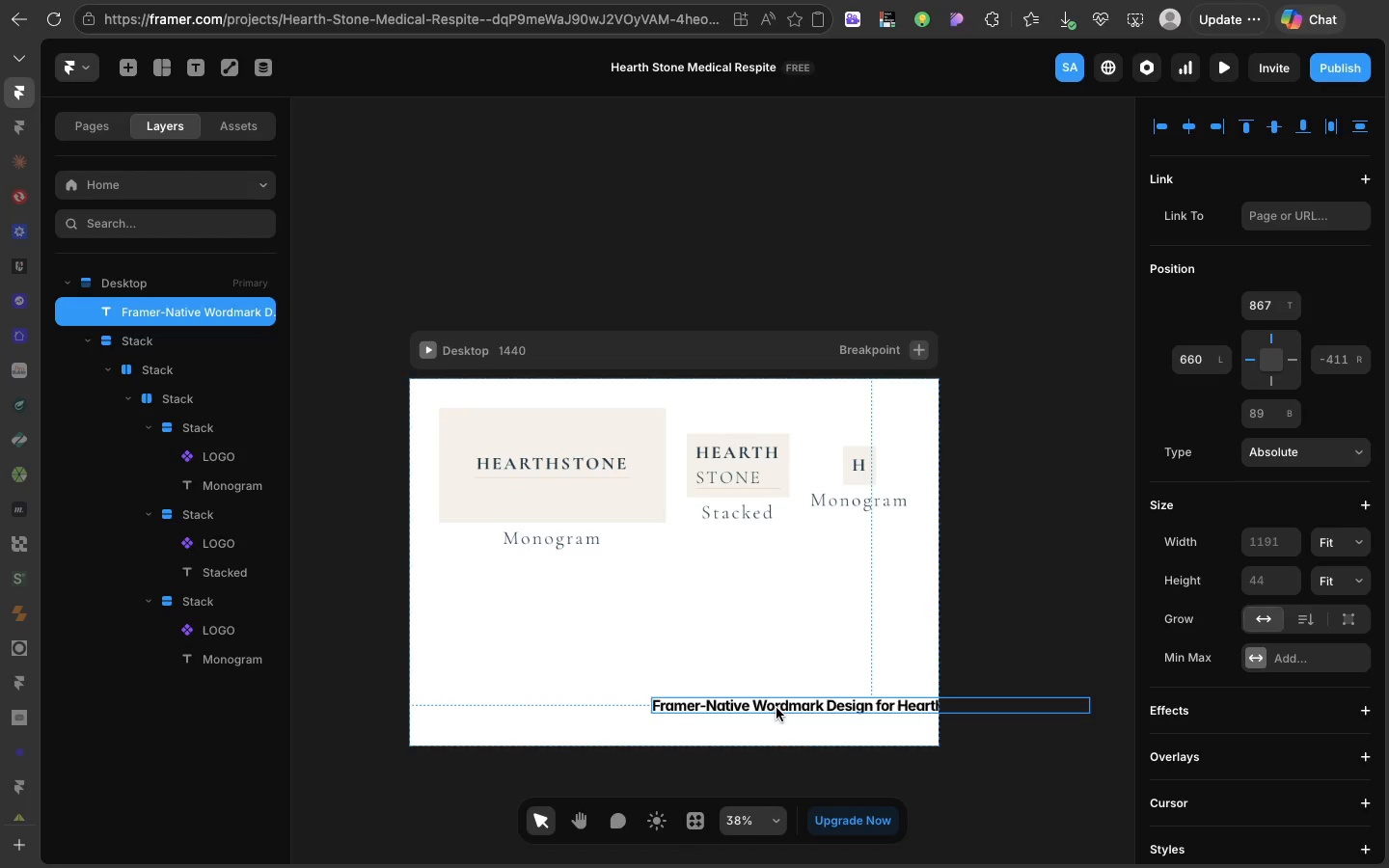 
left_click_drag(start_coordinate=[776, 708], to_coordinate=[566, 682])
 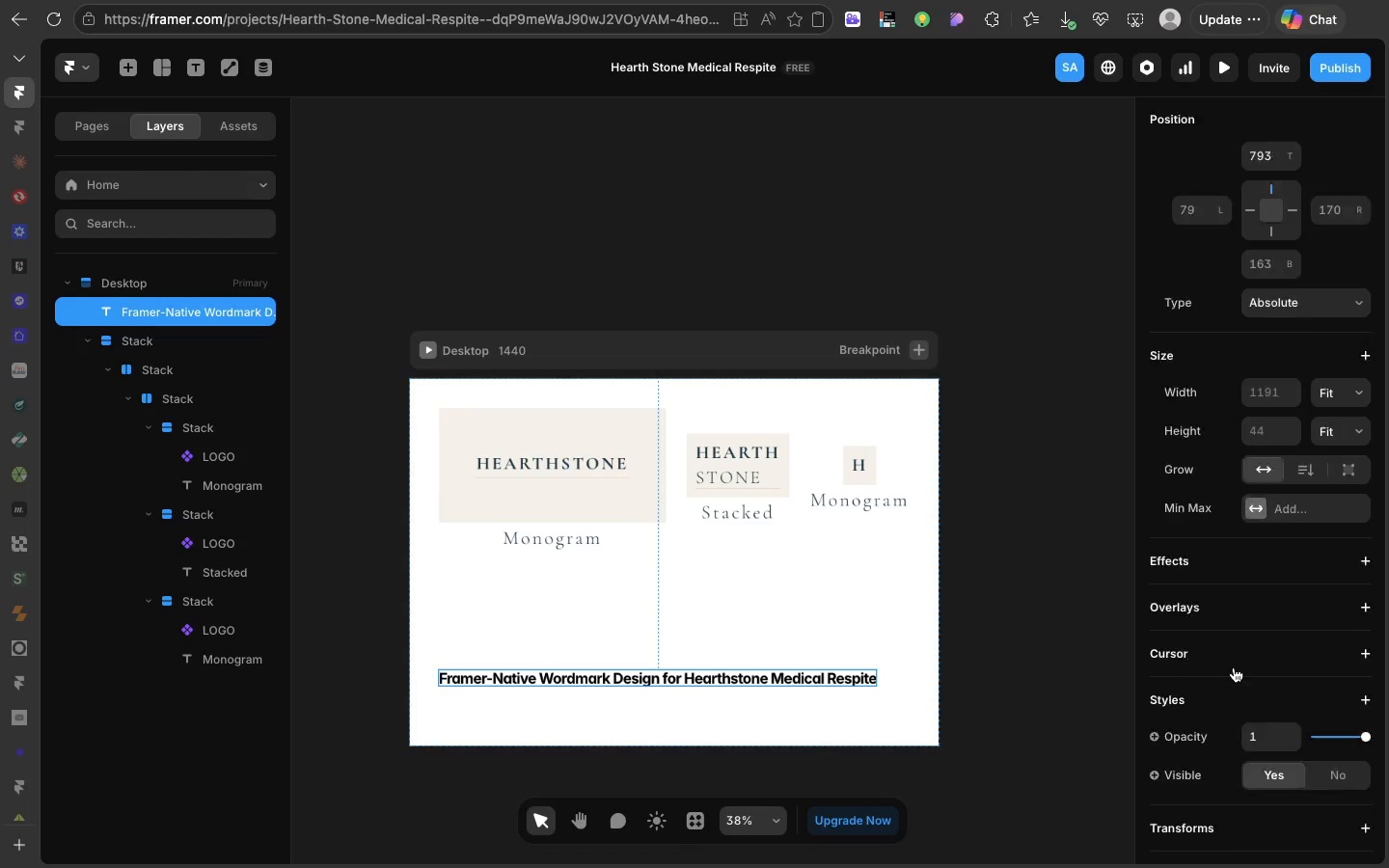 
scroll: coordinate [1234, 667], scroll_direction: down, amount: 33.0
 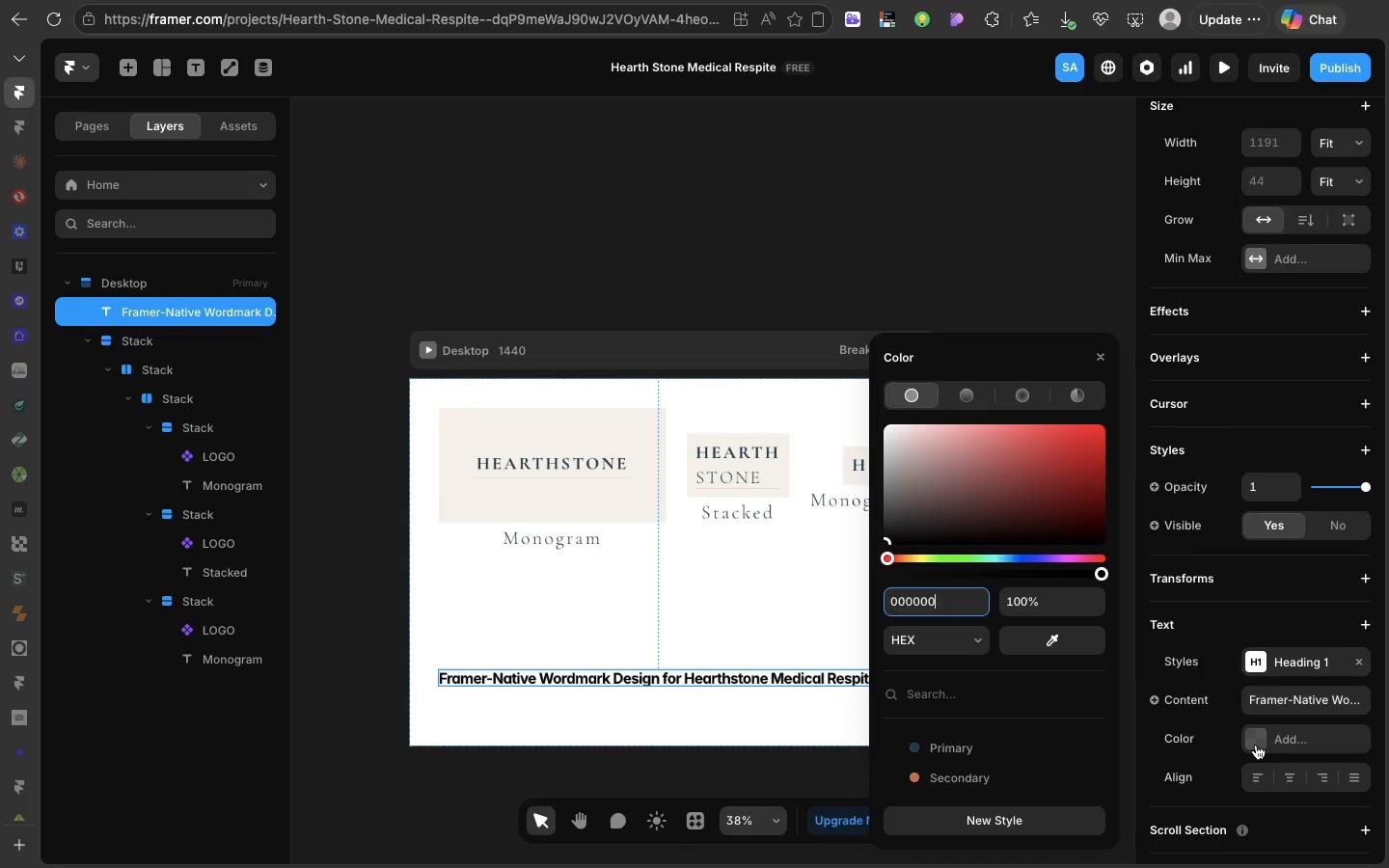 
left_click([1256, 745])
 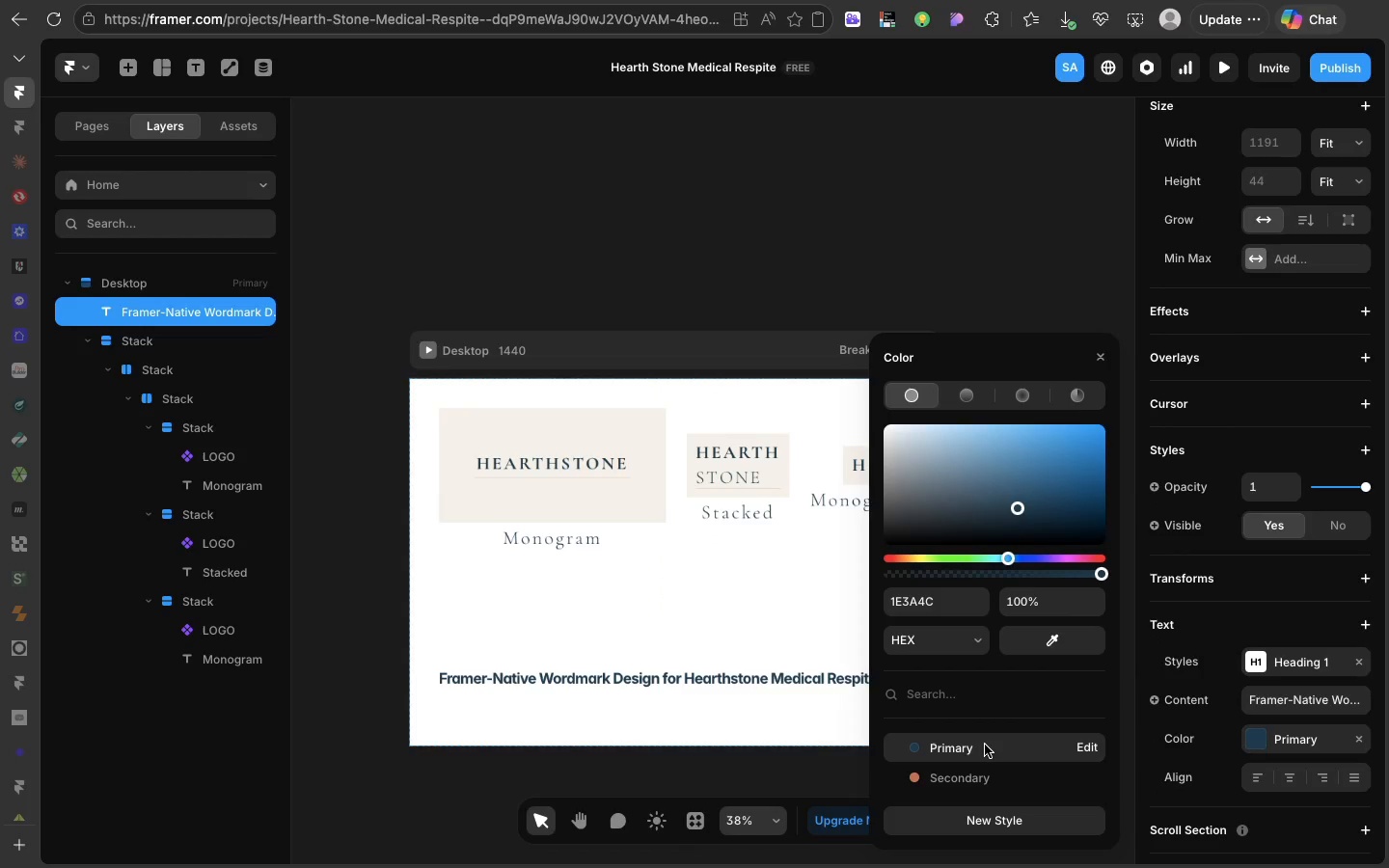 
left_click([985, 745])
 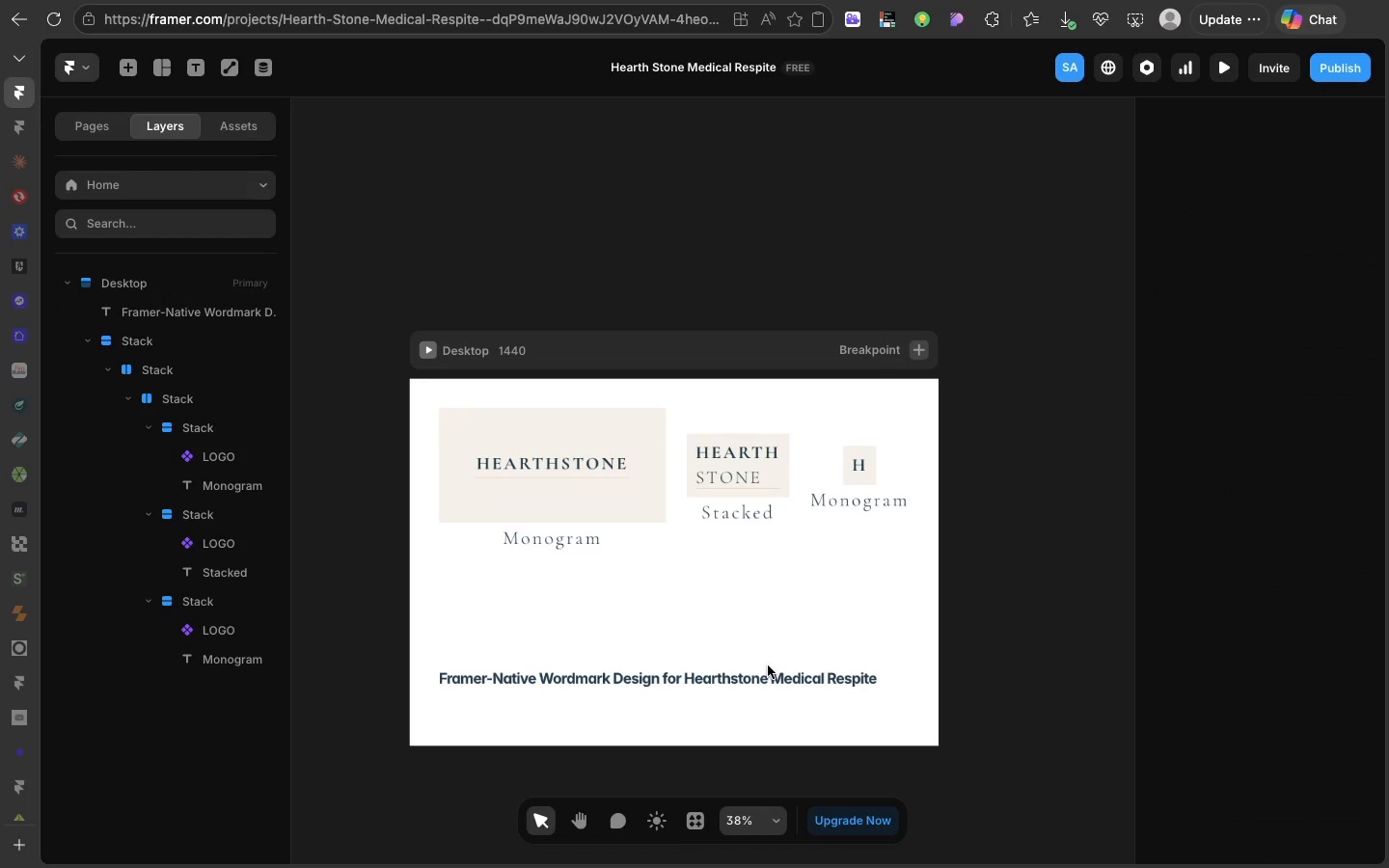 
left_click_drag(start_coordinate=[768, 665], to_coordinate=[727, 412])
 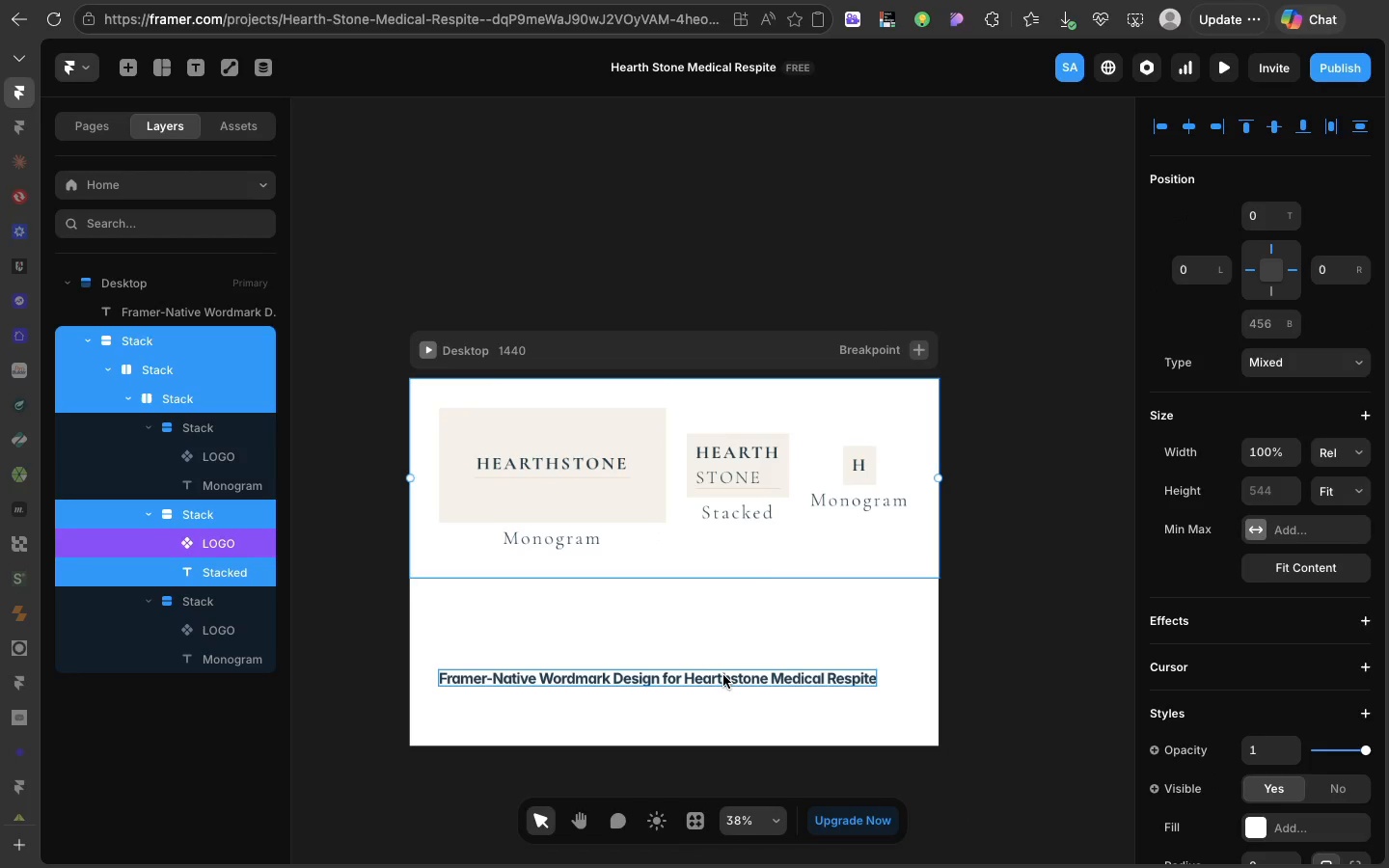 
key(Meta+C)
 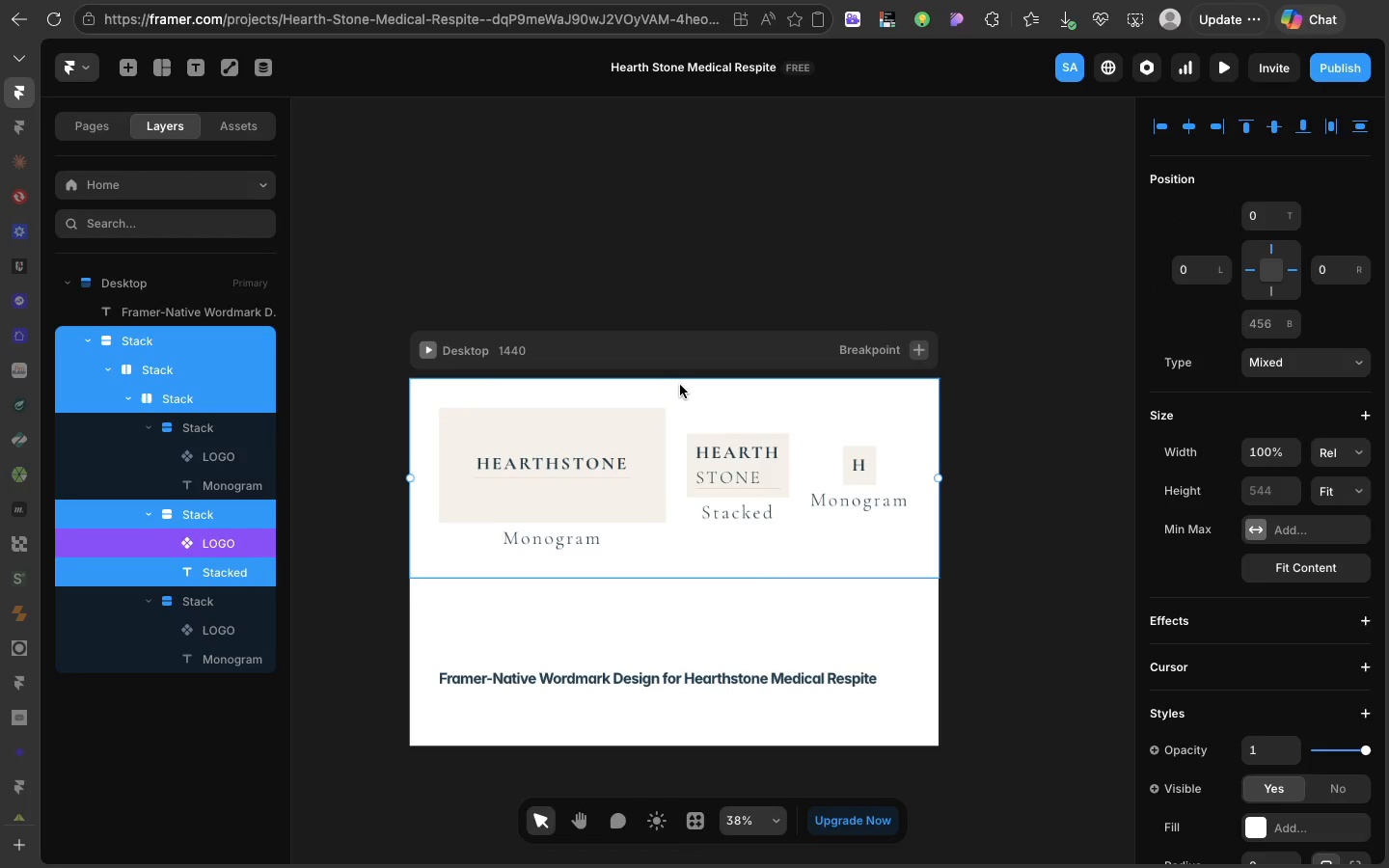 
left_click([680, 385])
 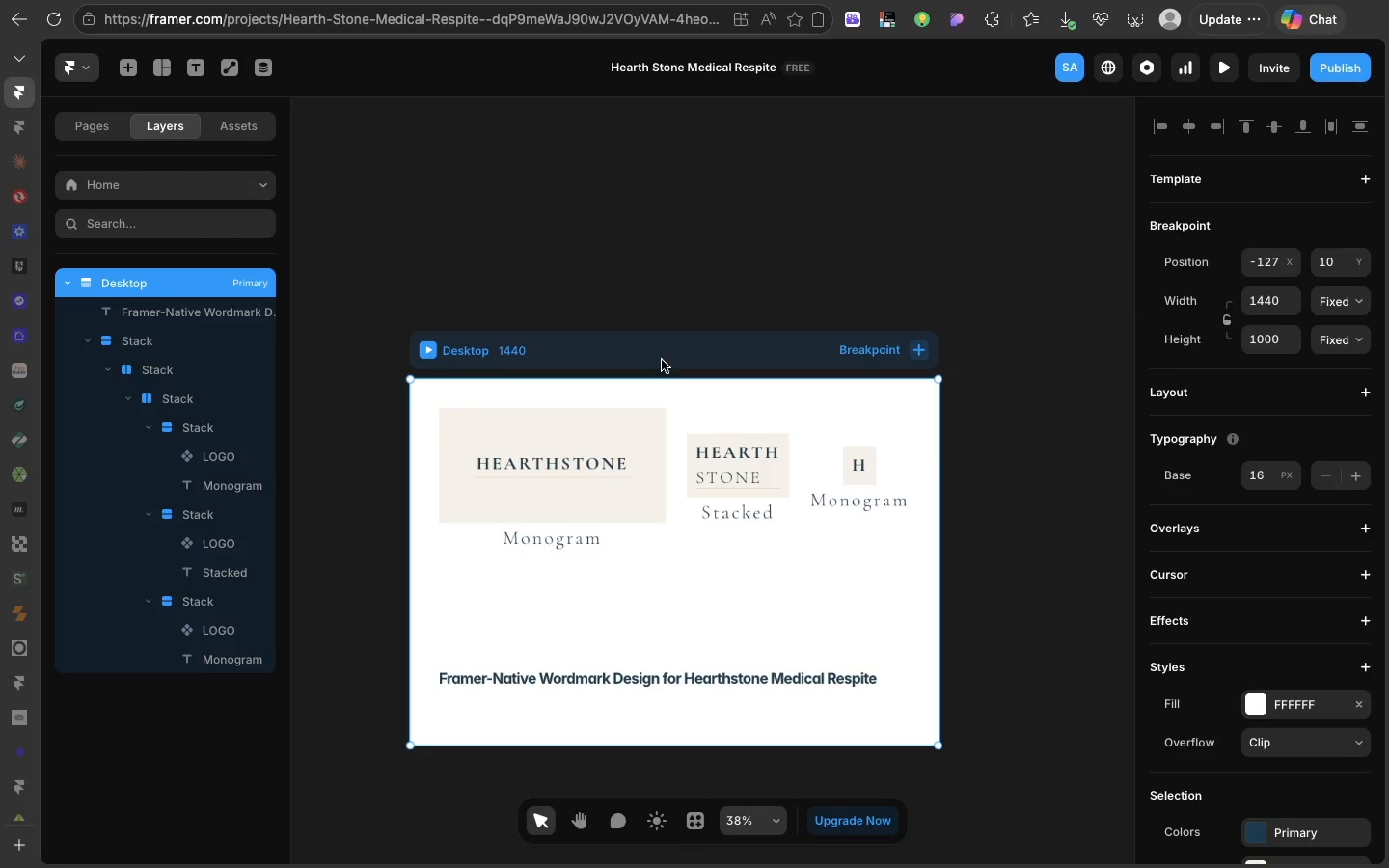 
left_click([662, 360])
 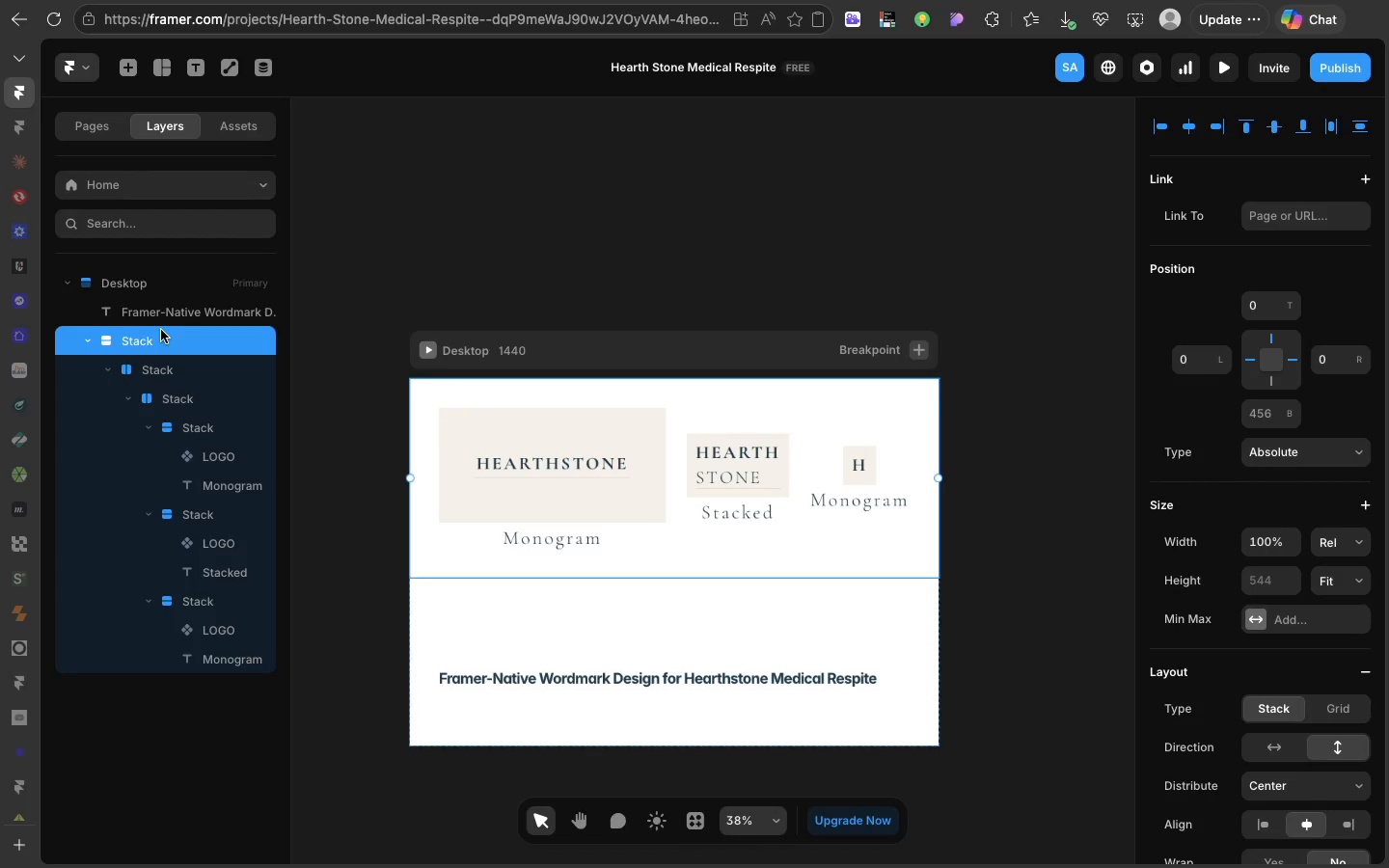 
left_click([161, 330])
 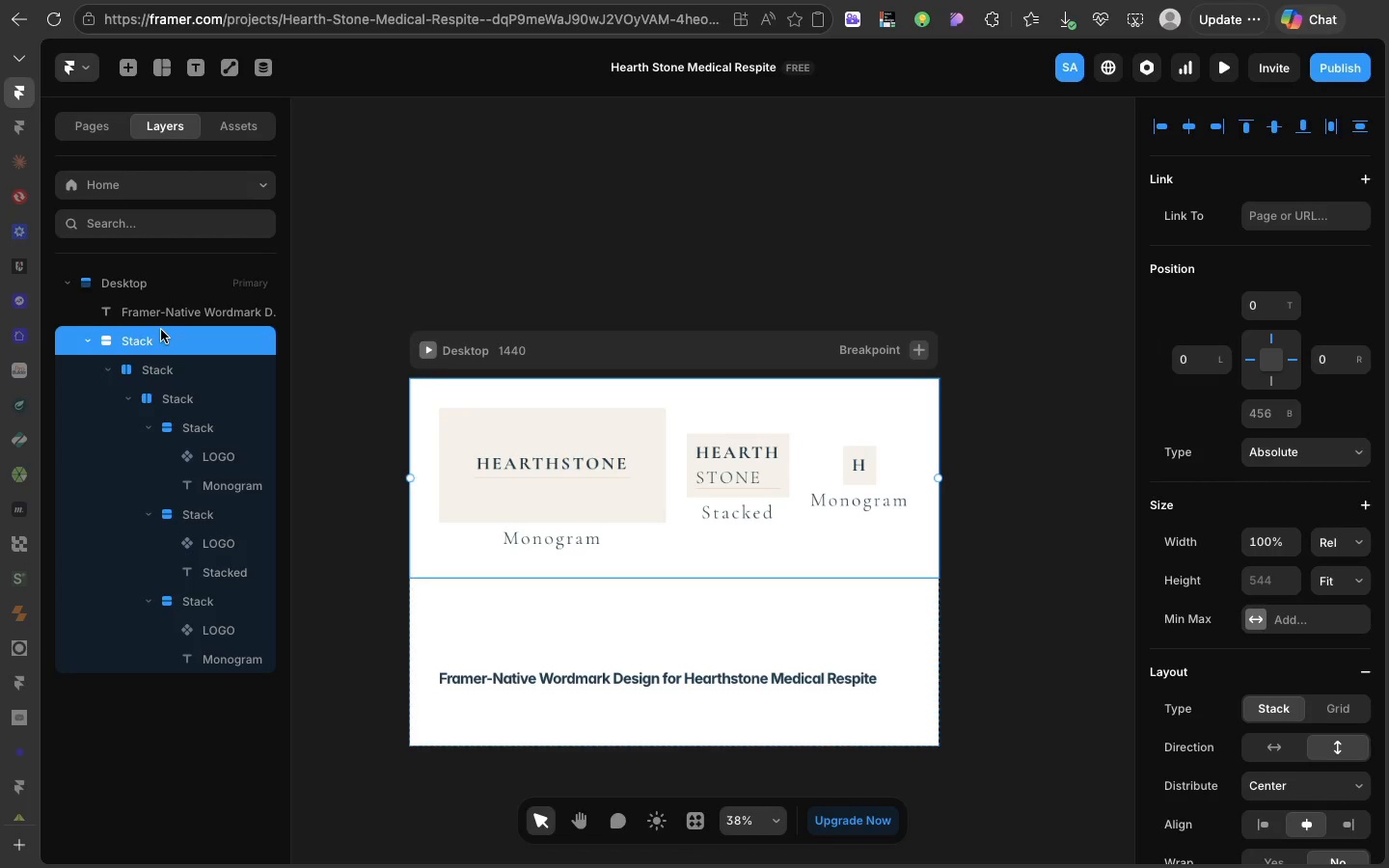 
key(Meta+V)
 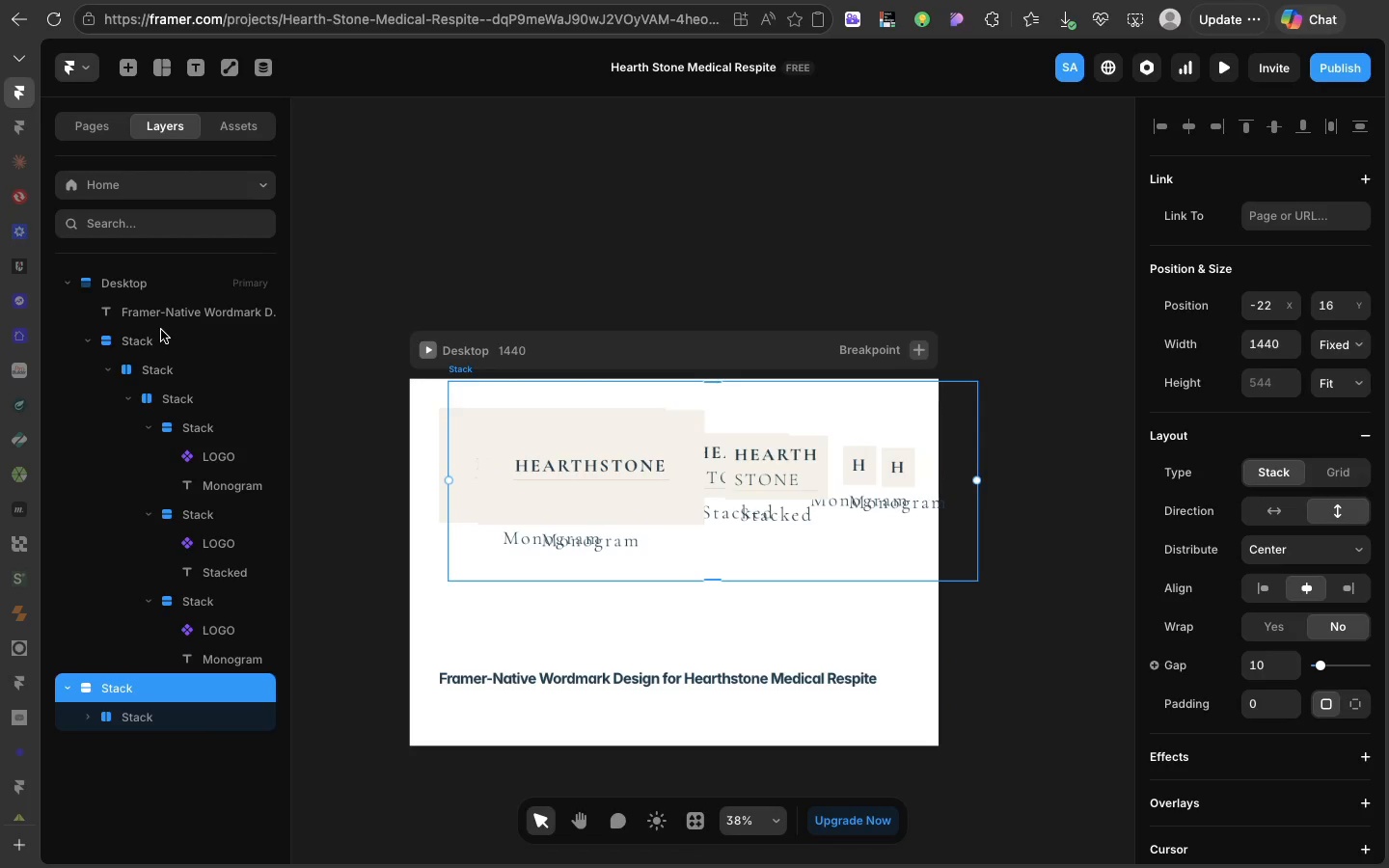 
hold_key(key=CommandLeft, duration=0.5)